 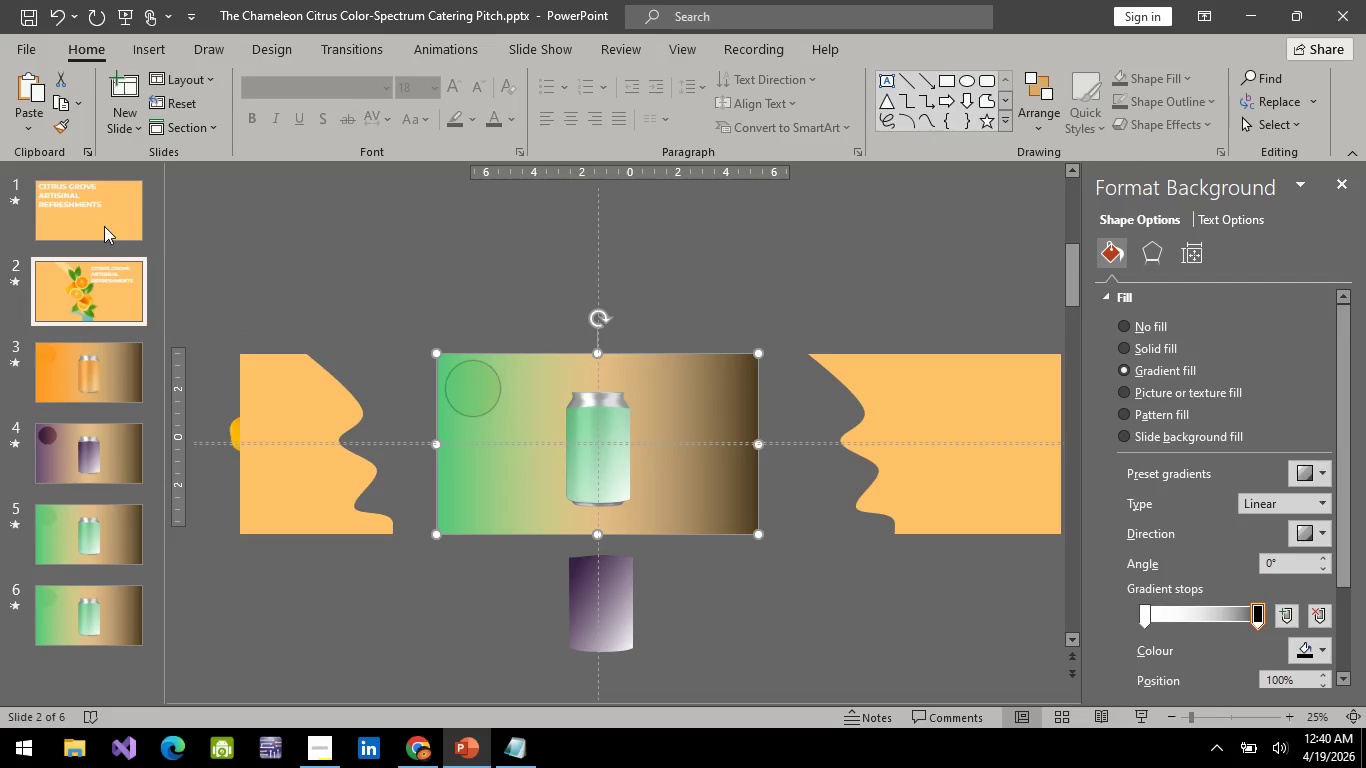 
left_click([109, 192])
 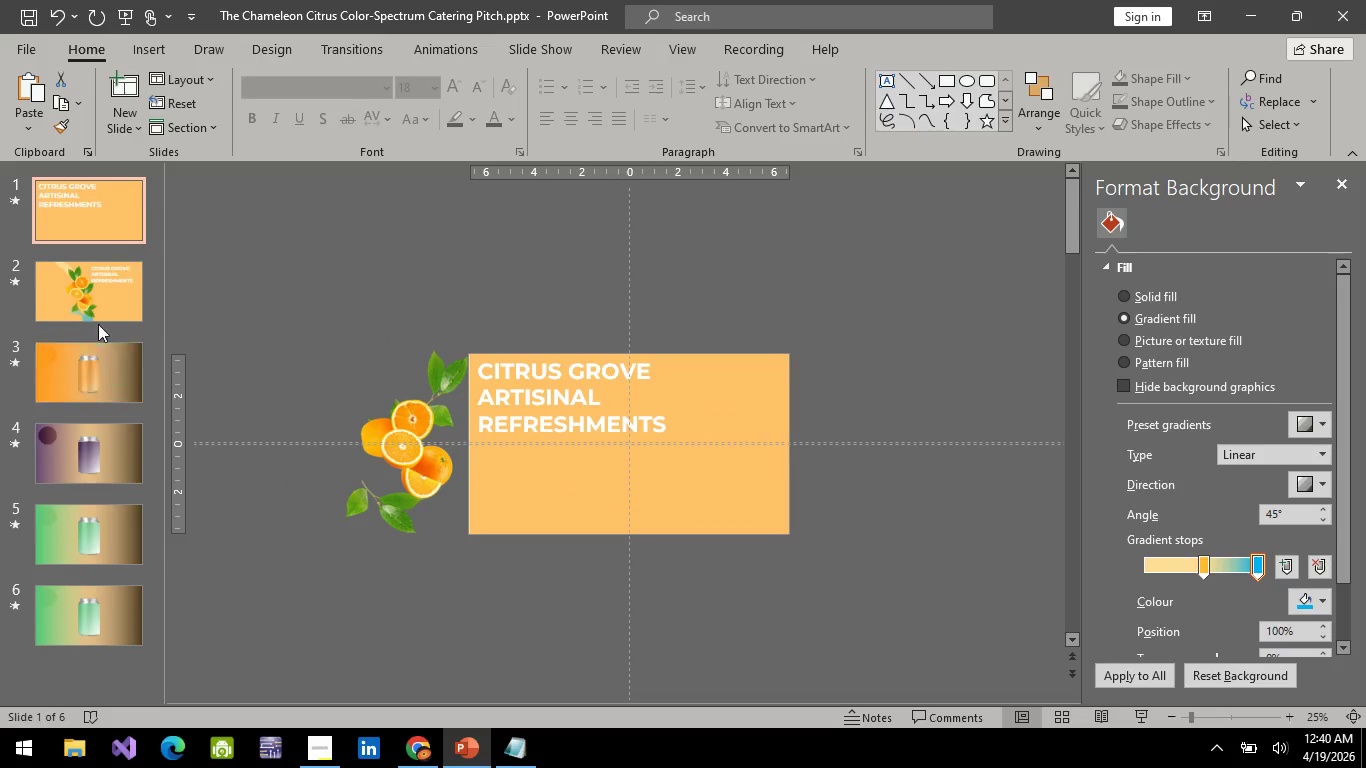 
left_click([103, 302])
 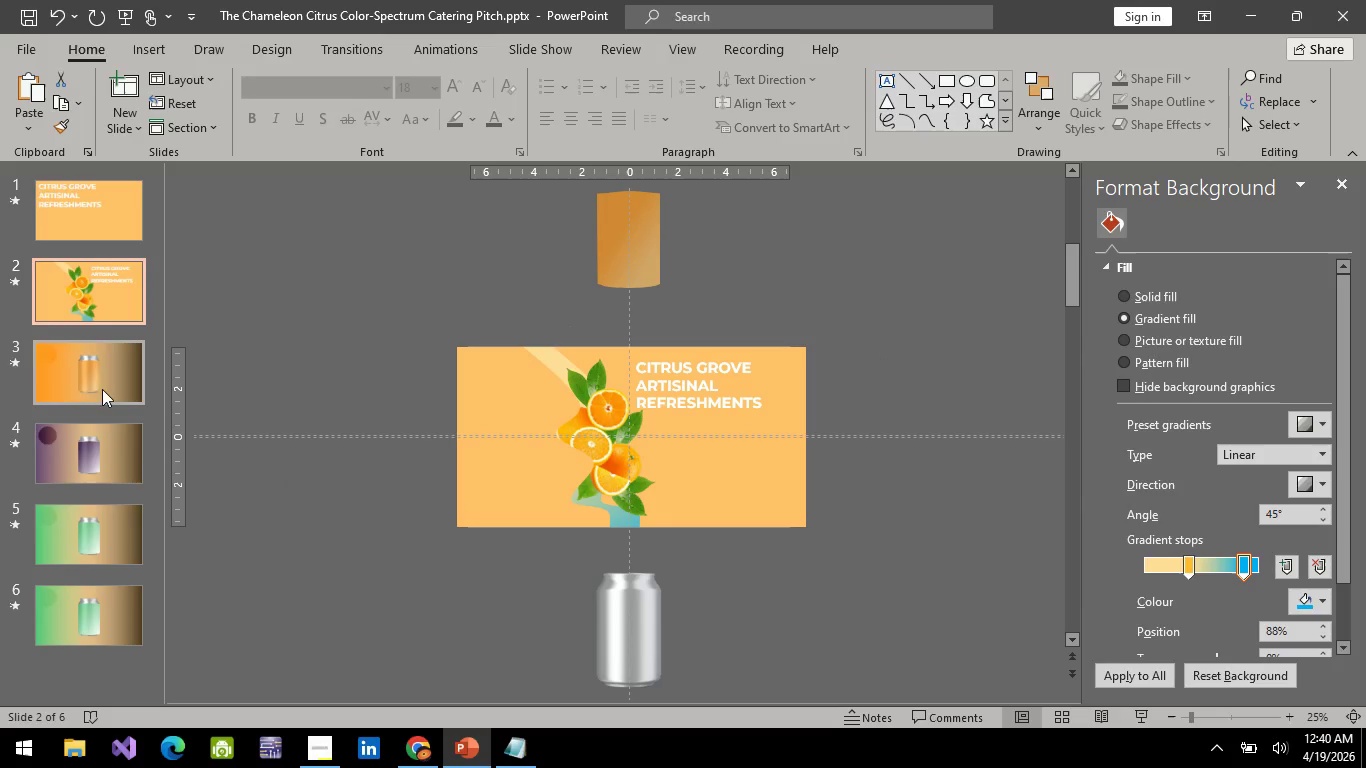 
left_click([104, 371])
 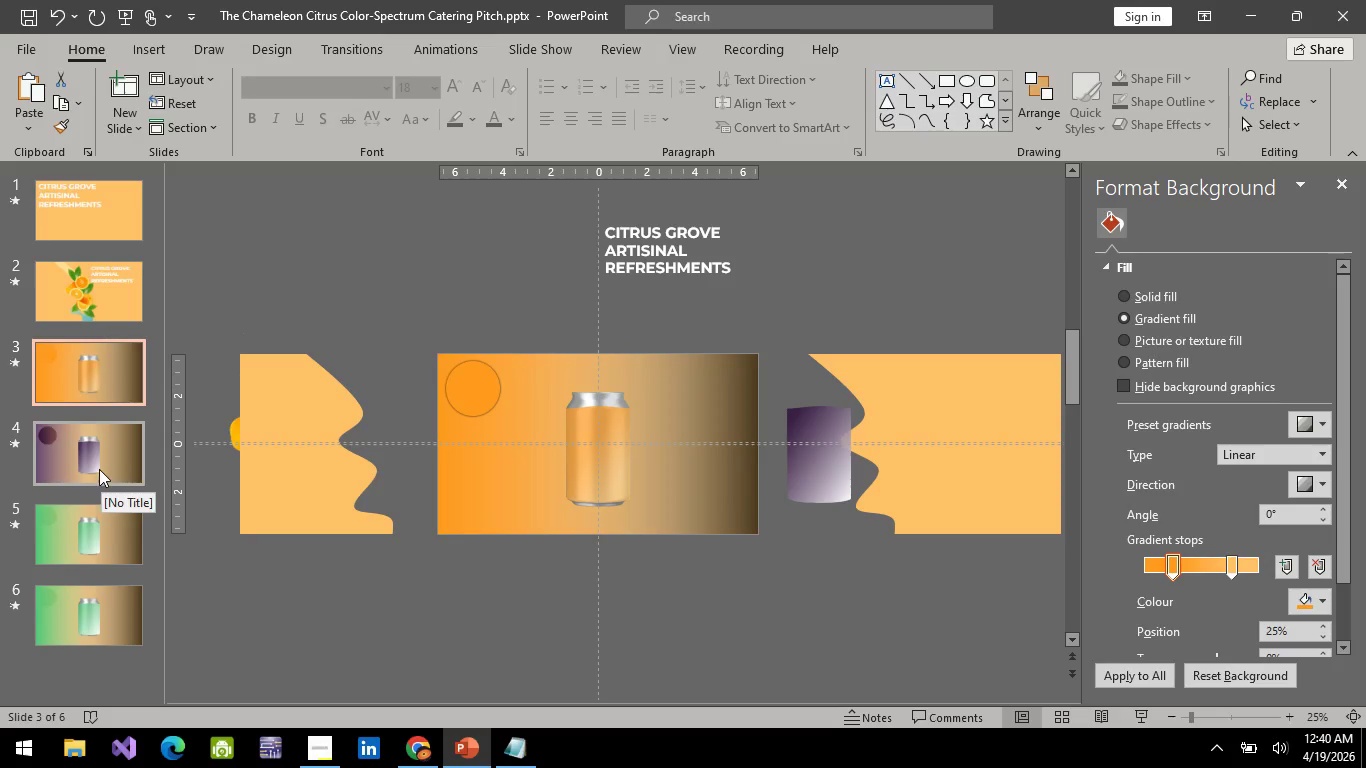 
left_click([54, 640])